 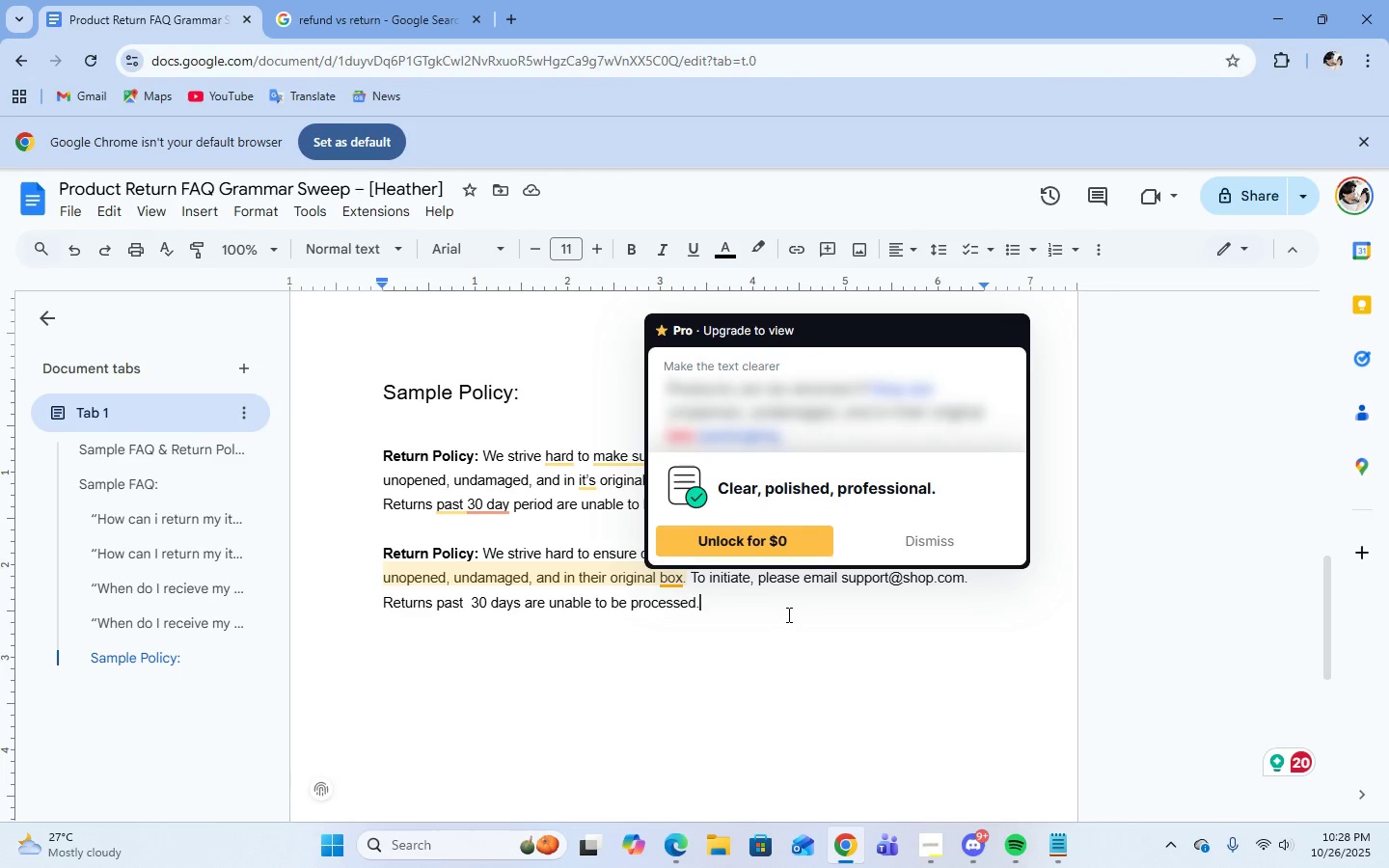 
left_click([787, 614])
 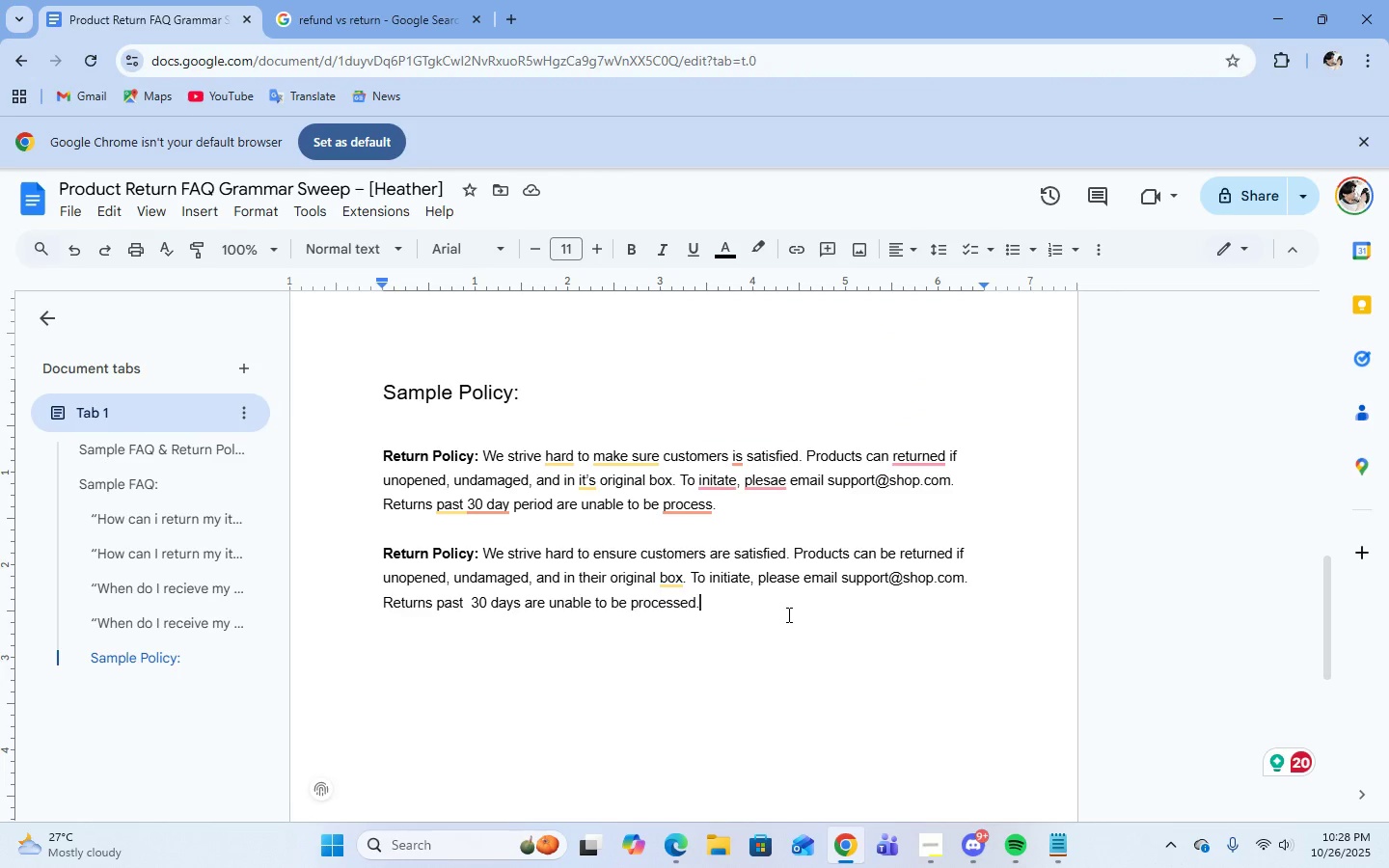 
scroll: coordinate [787, 614], scroll_direction: up, amount: 9.0
 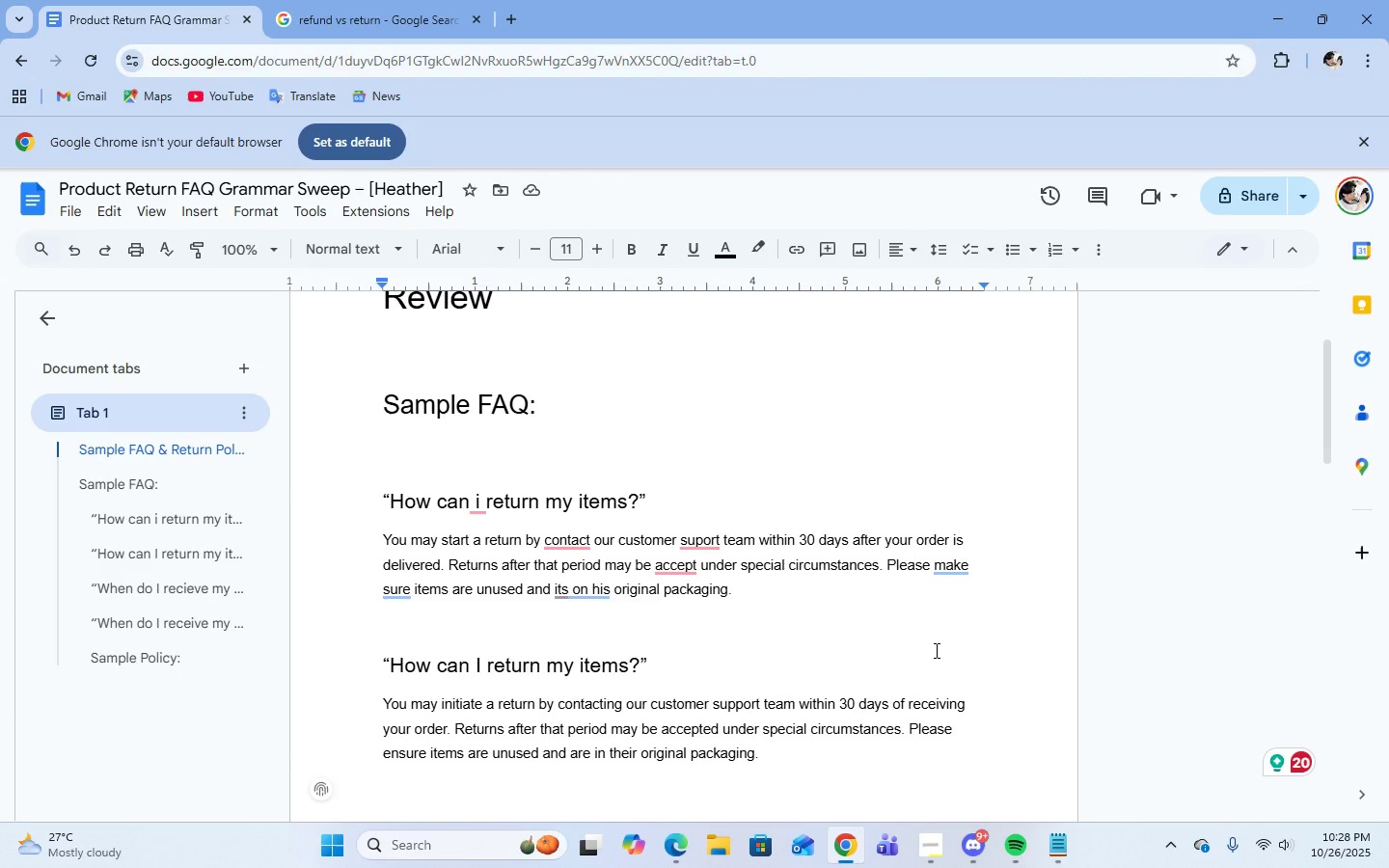 
scroll: coordinate [935, 650], scroll_direction: down, amount: 1.0
 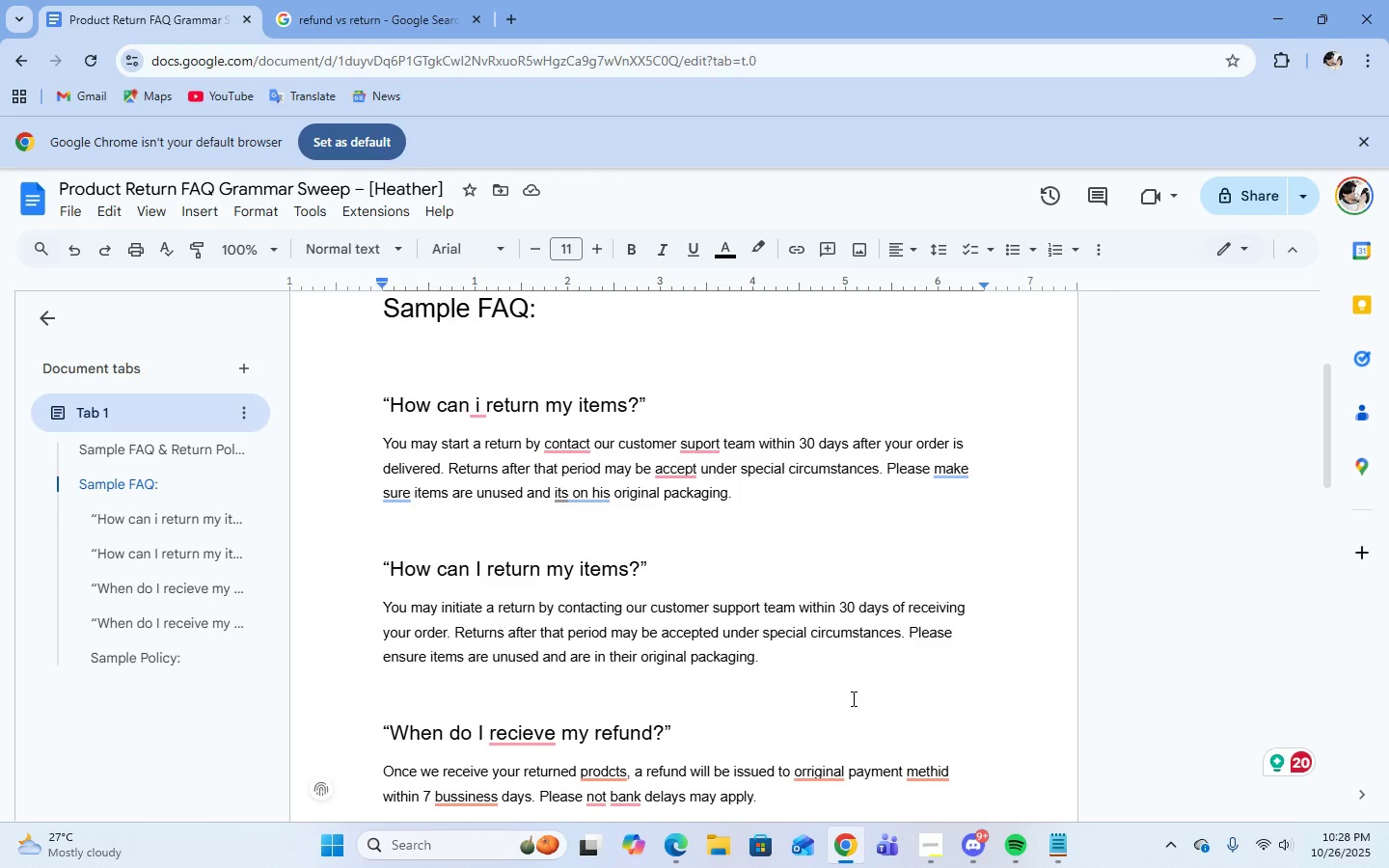 
wait(7.16)
 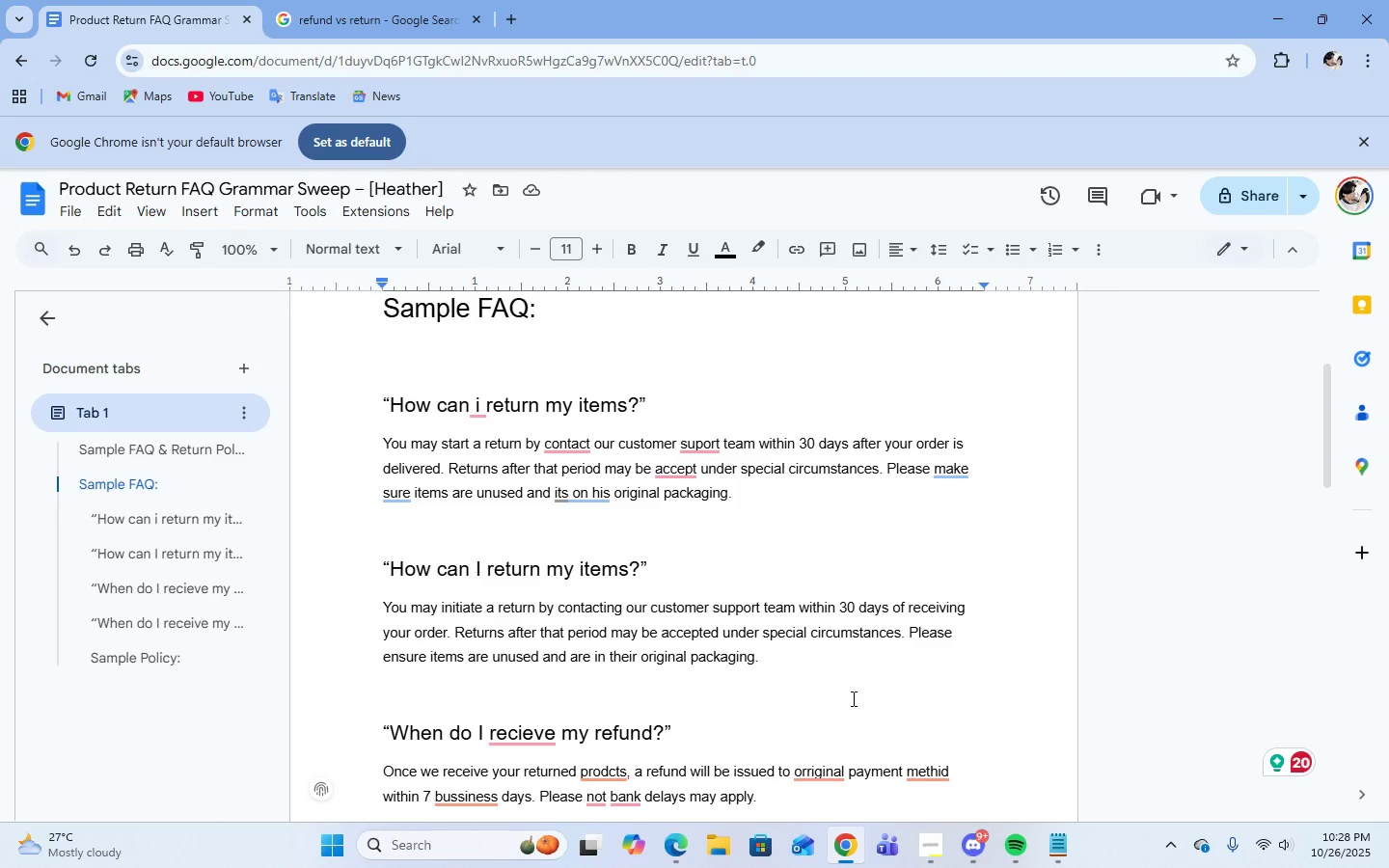 
scroll: coordinate [899, 574], scroll_direction: down, amount: 4.0
 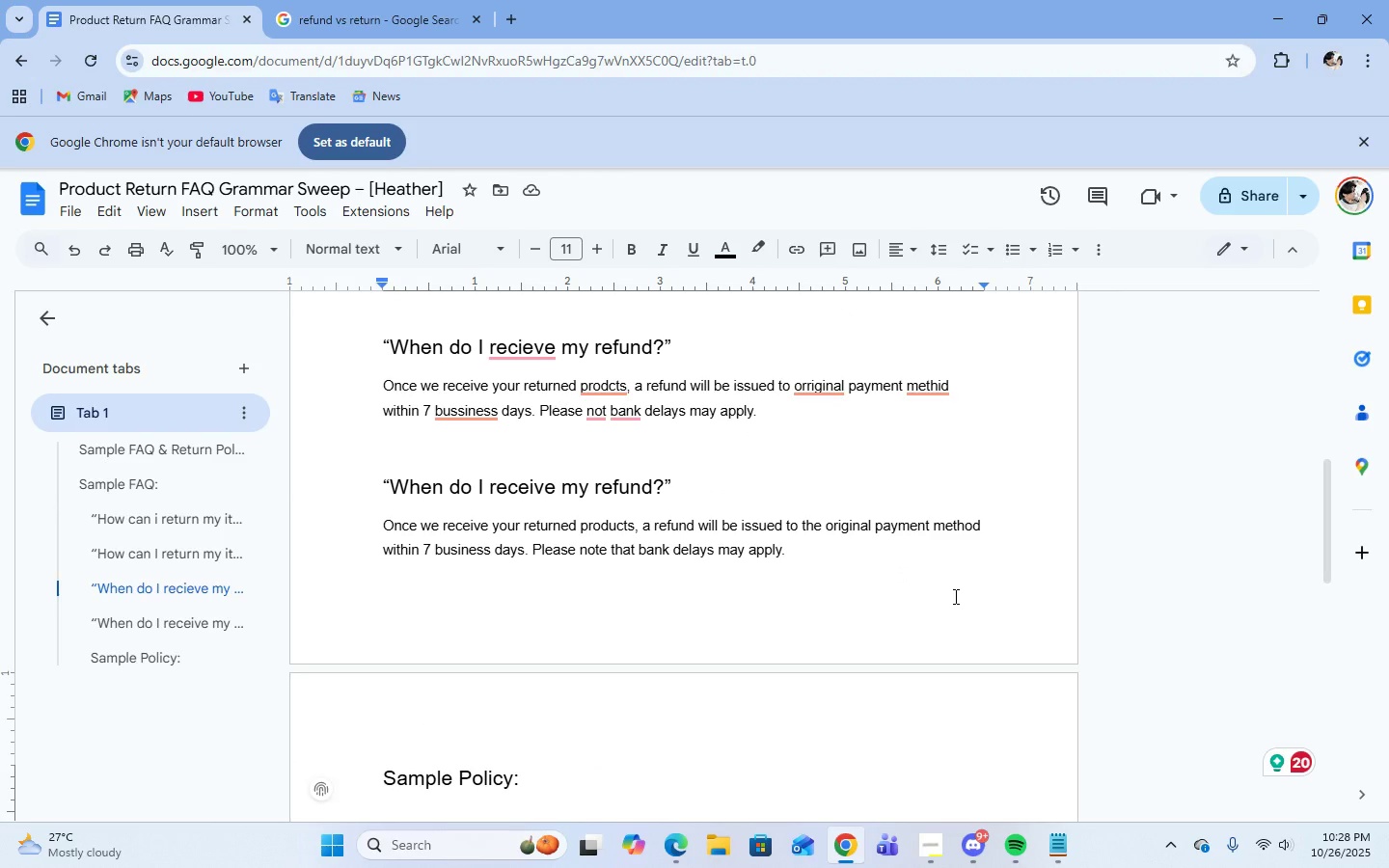 
wait(5.93)
 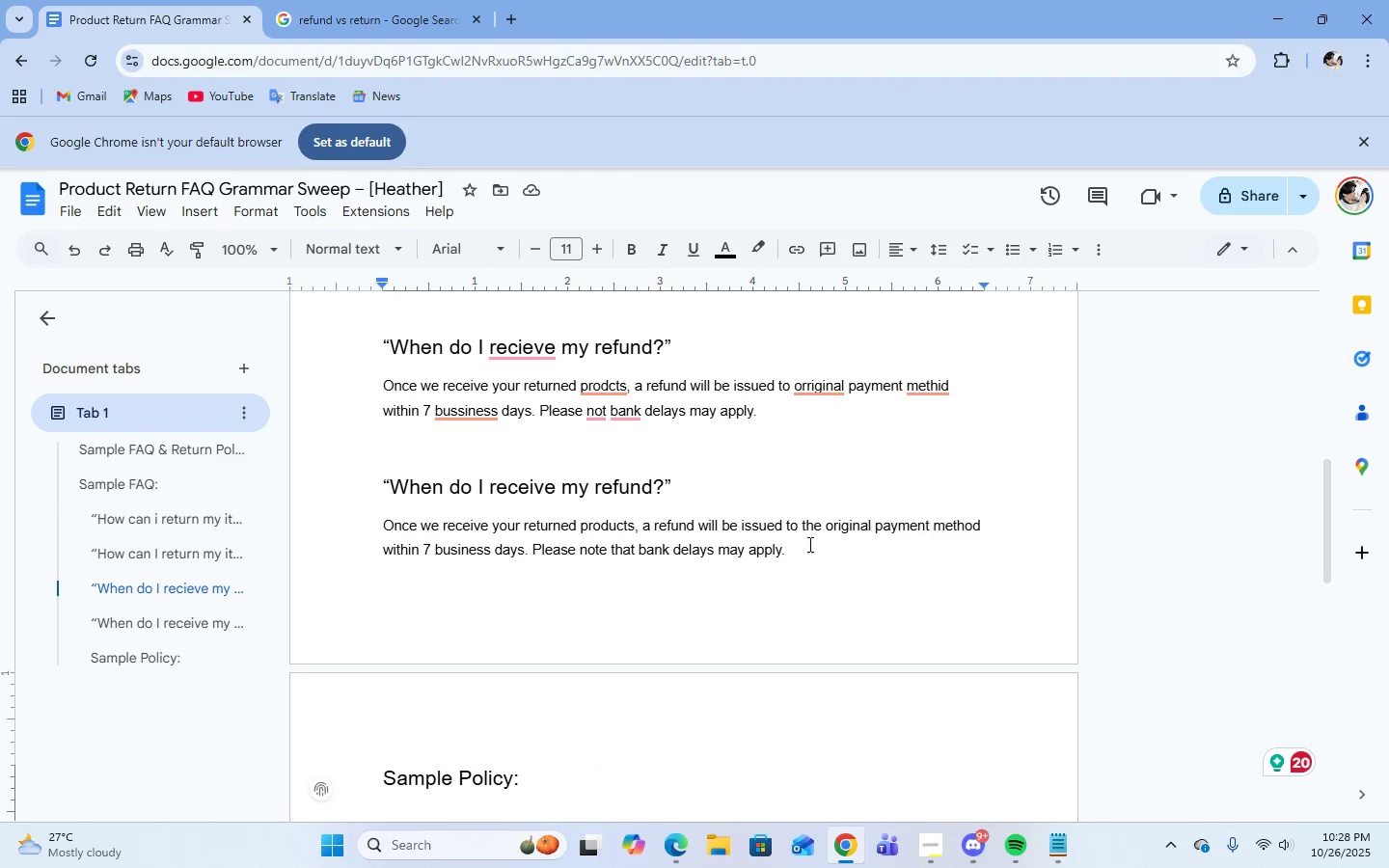 
scroll: coordinate [972, 622], scroll_direction: down, amount: 2.0
 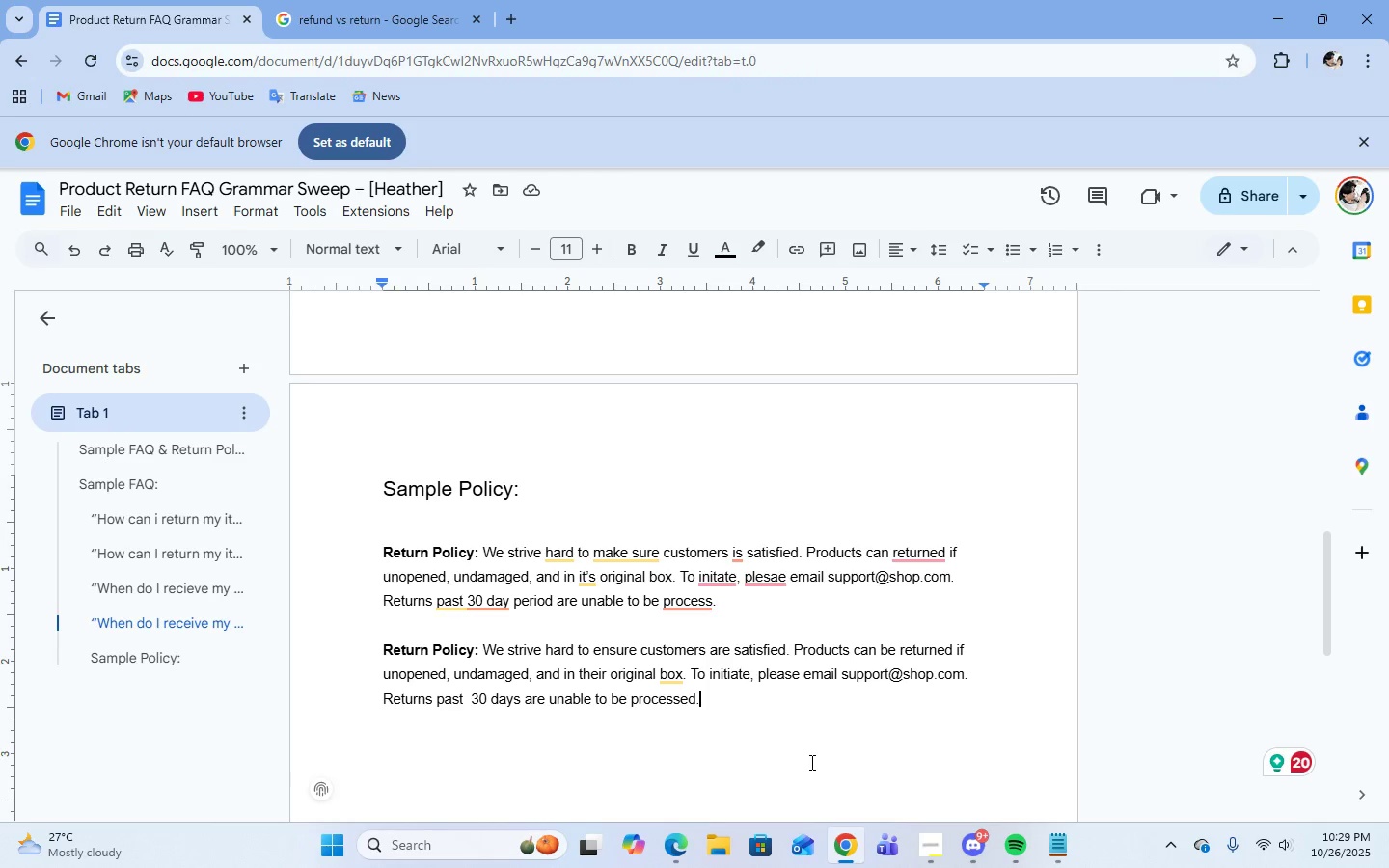 
wait(22.76)
 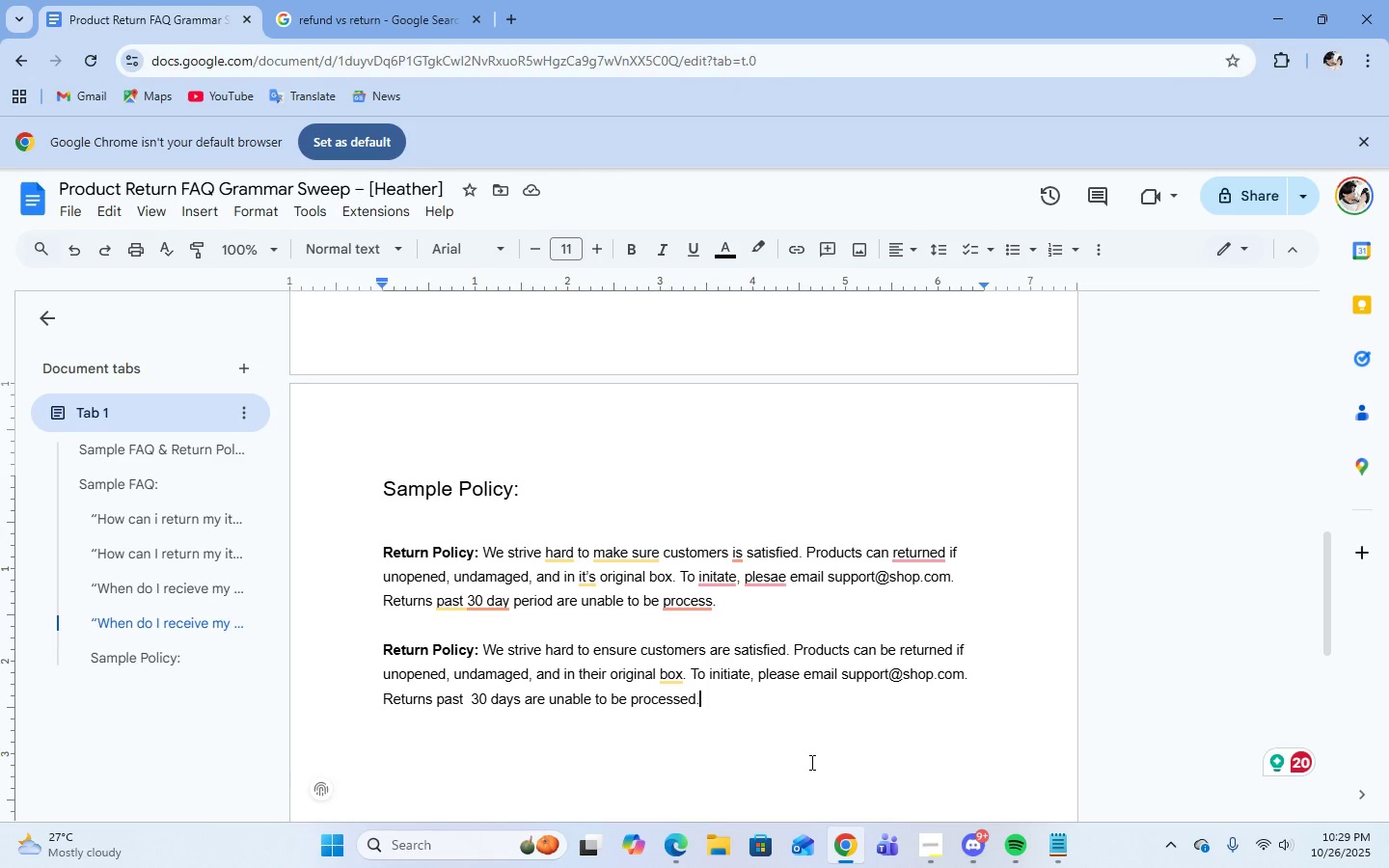 
scroll: coordinate [852, 708], scroll_direction: up, amount: 4.0
 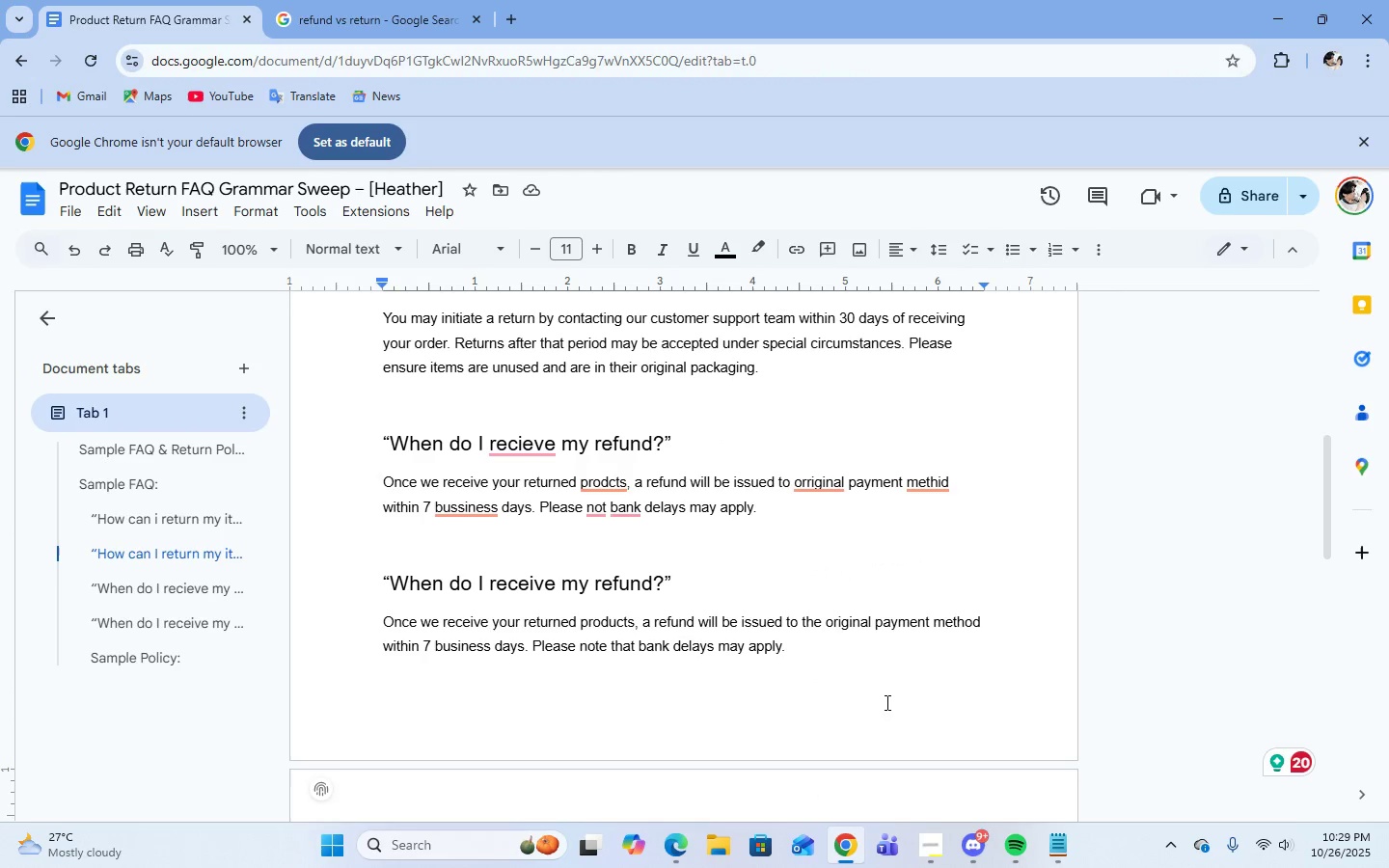 
left_click([935, 851])